 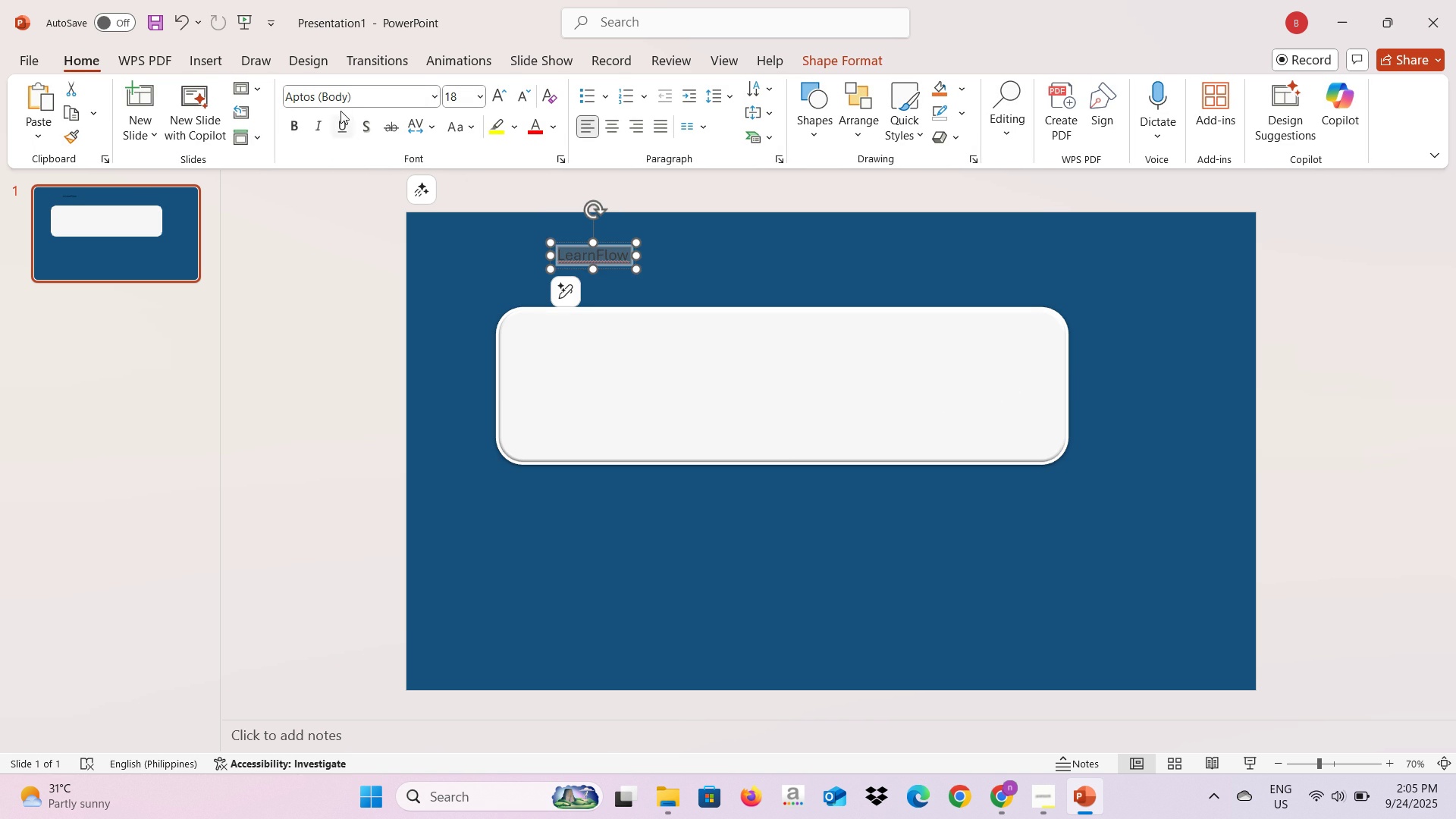 
left_click([432, 100])
 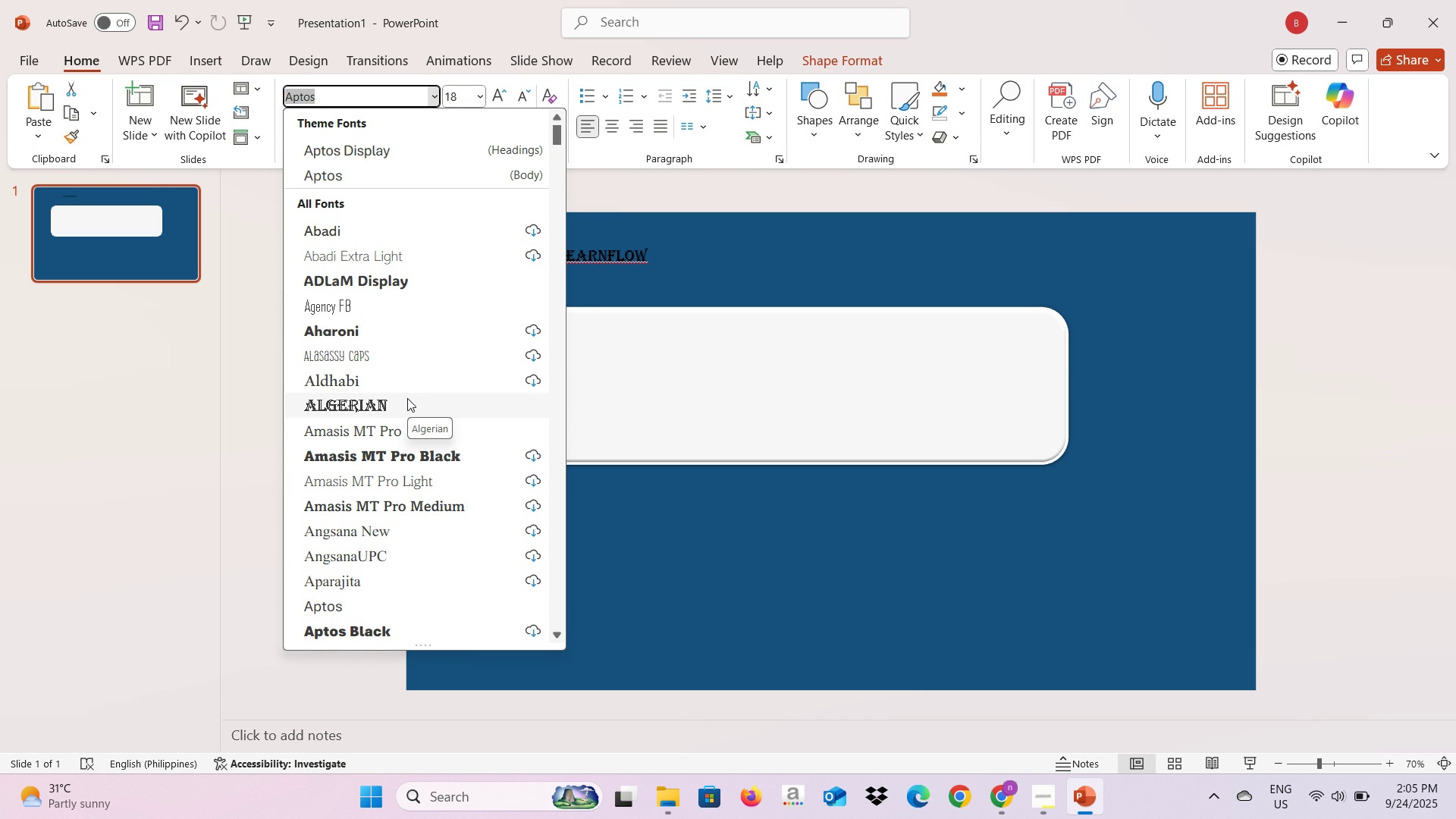 
scroll: coordinate [399, 273], scroll_direction: down, amount: 9.0
 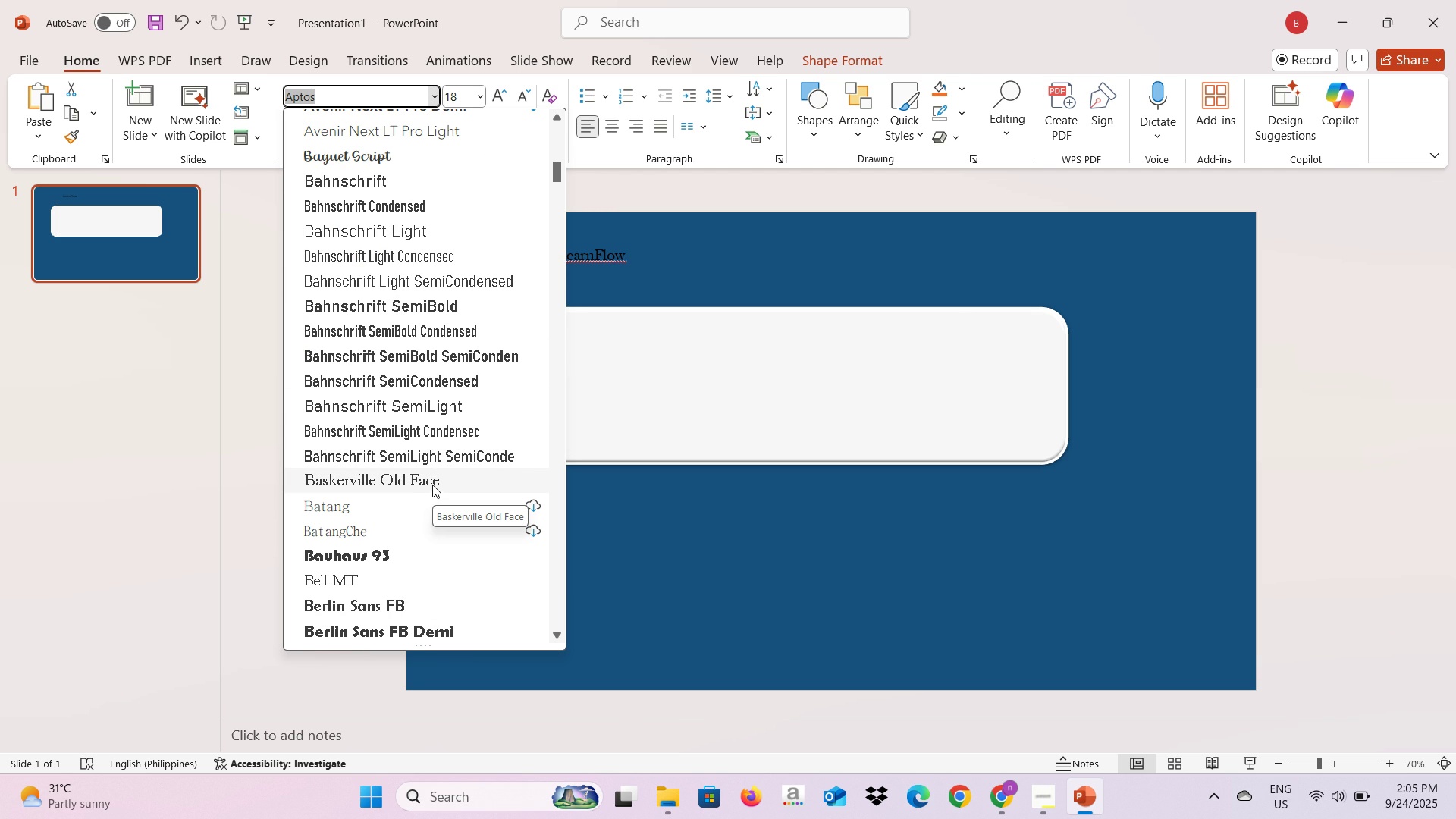 
wait(6.58)
 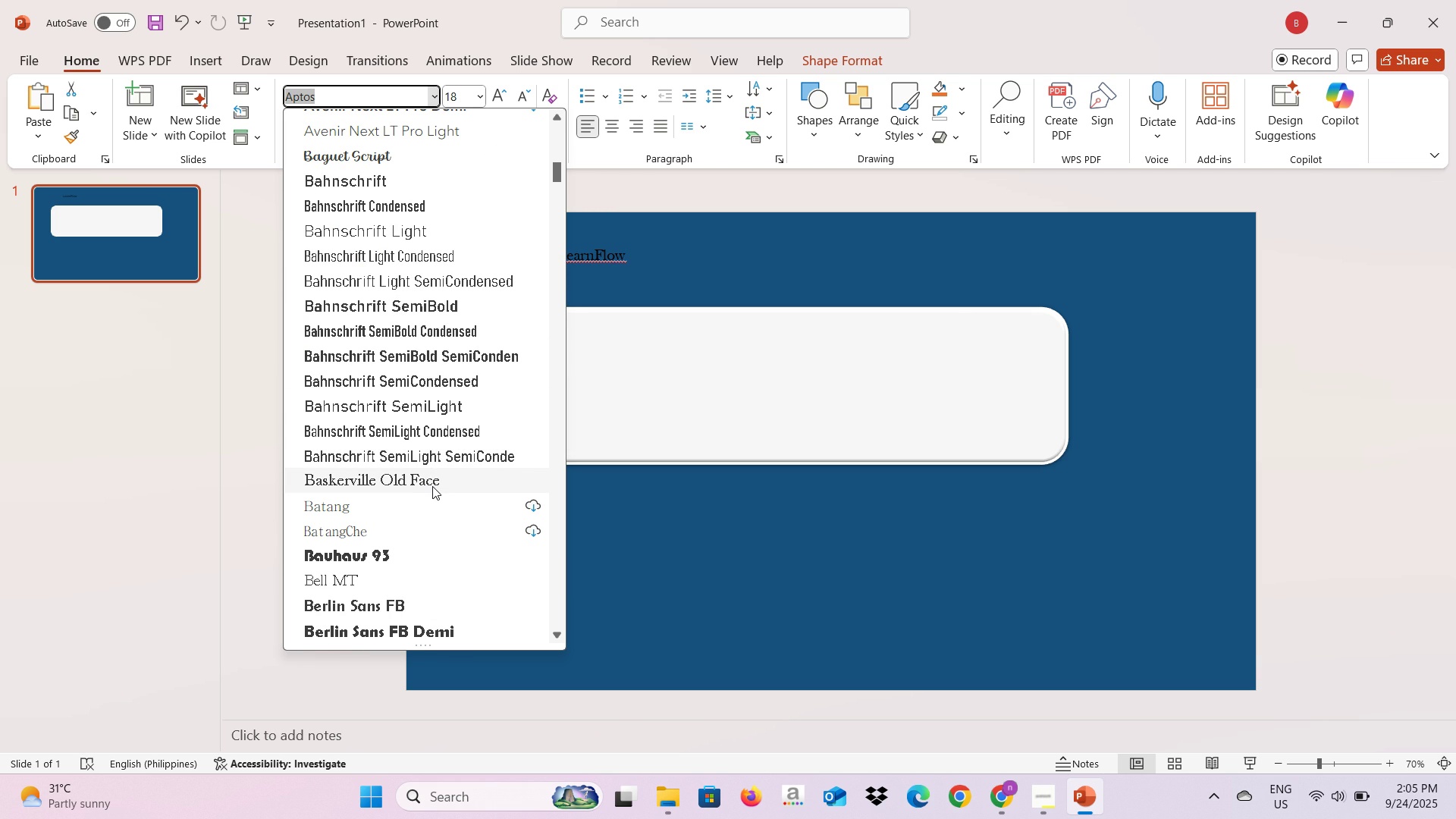 
type(roman)
 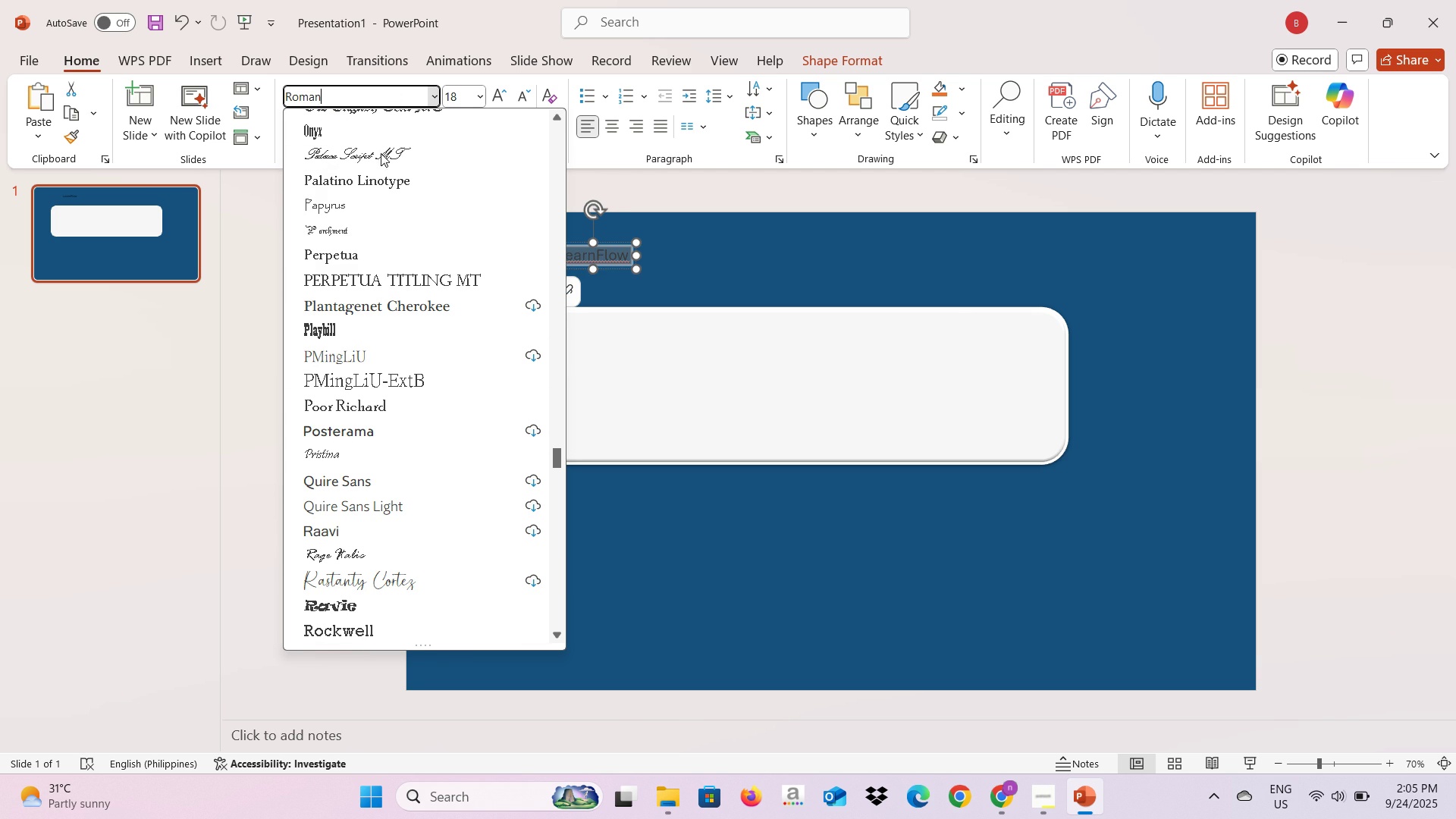 
scroll: coordinate [394, 194], scroll_direction: up, amount: 119.0